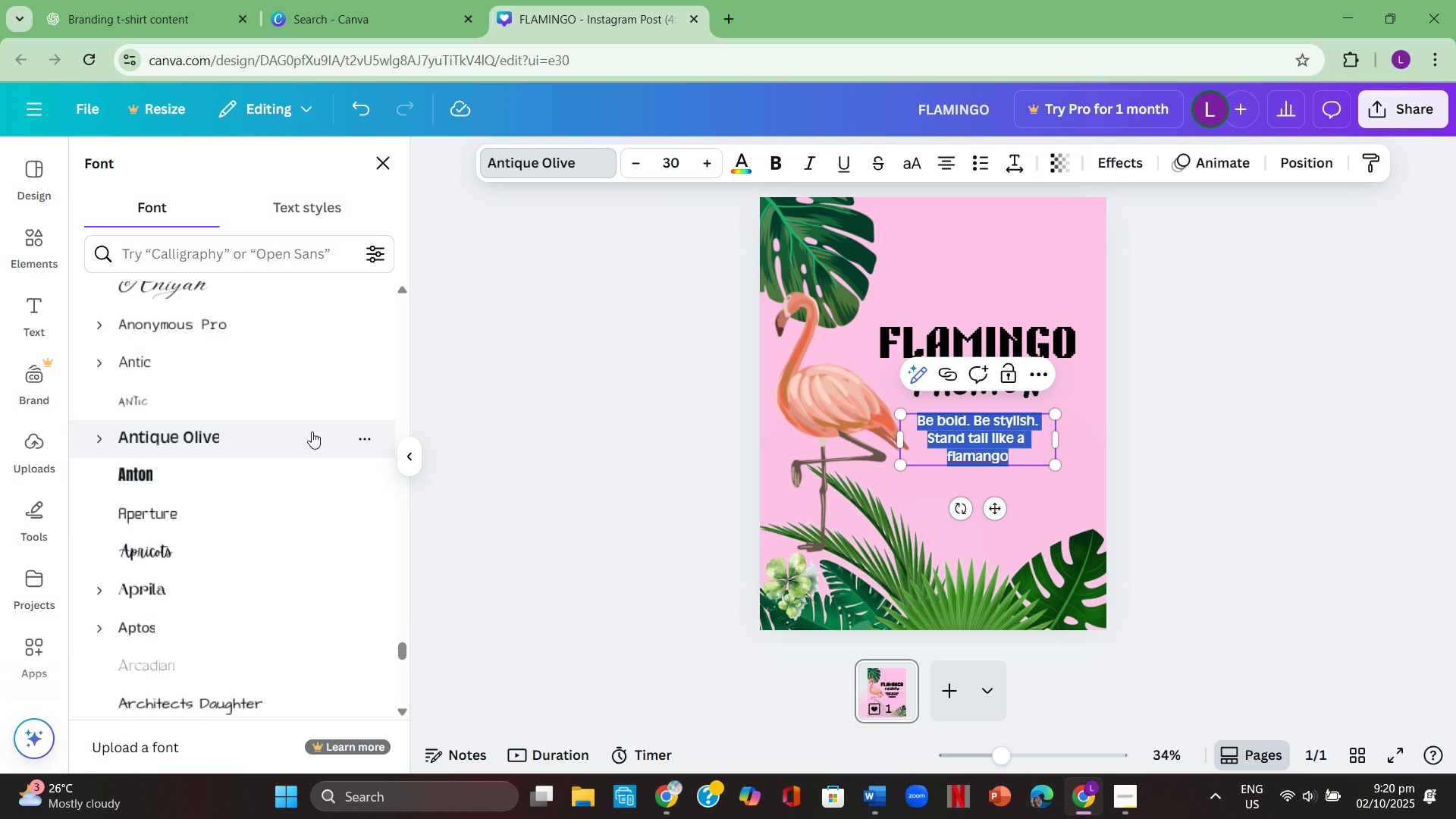 
scroll: coordinate [312, 431], scroll_direction: down, amount: 2.0
 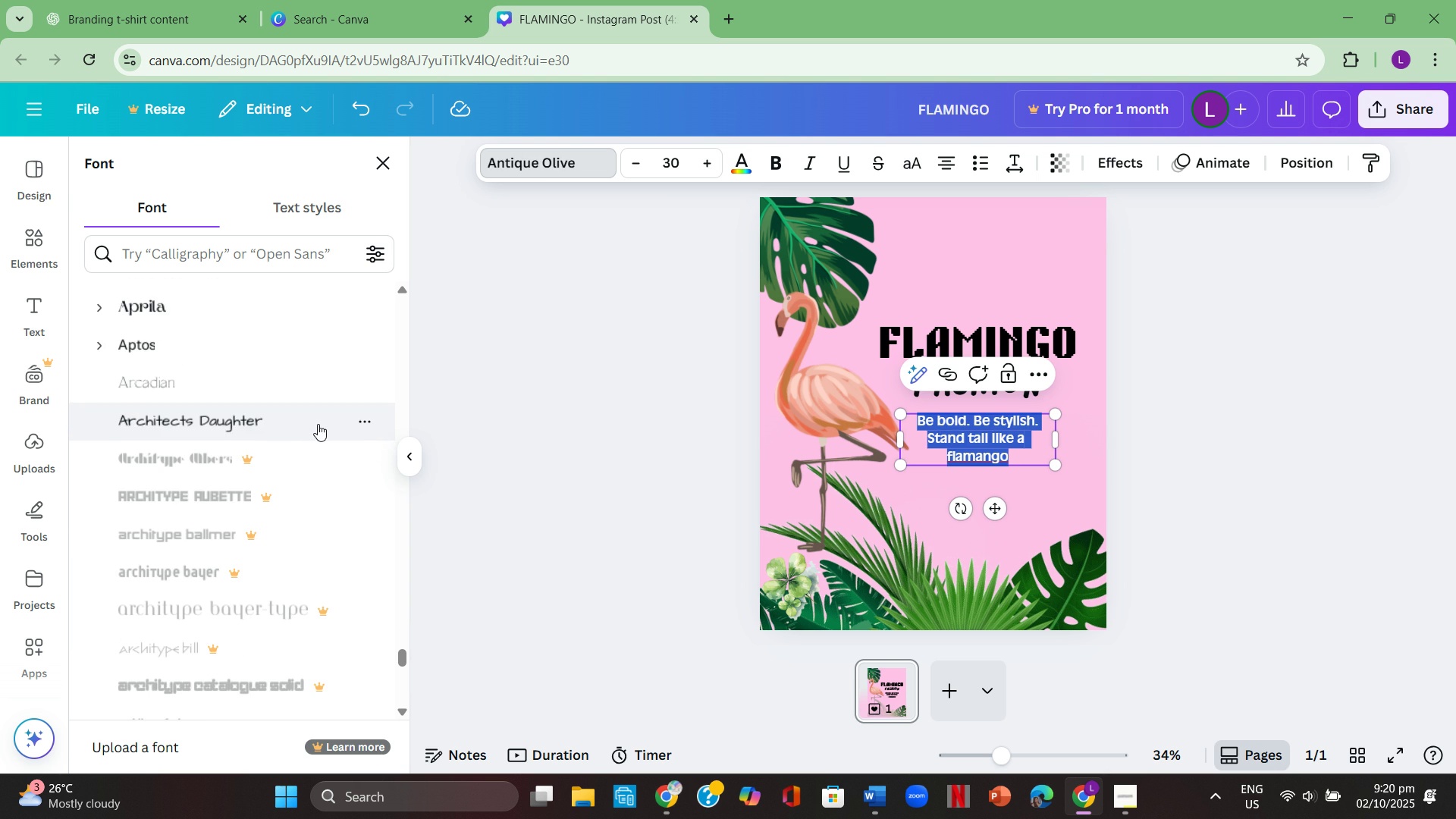 
left_click([318, 424])
 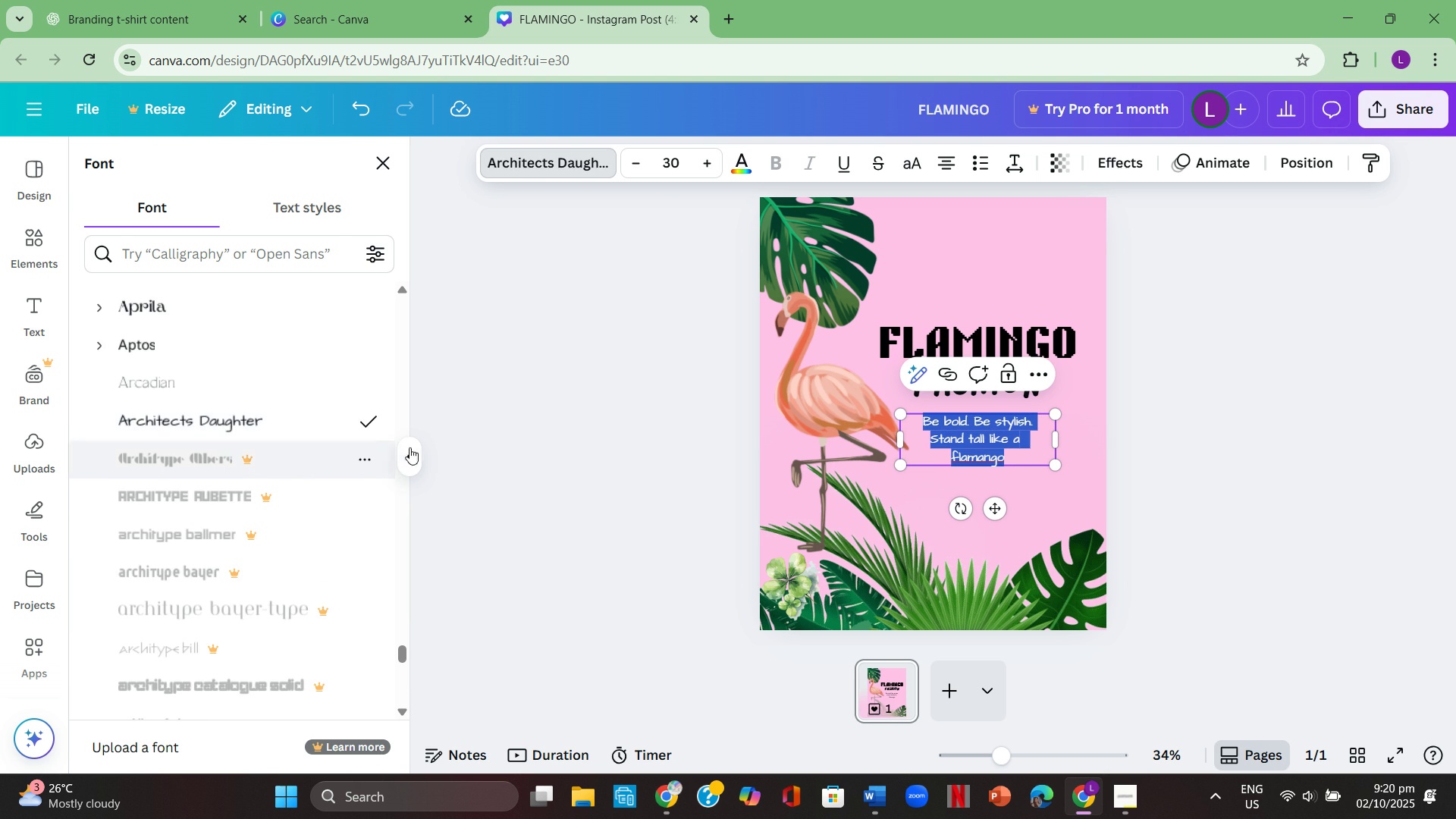 
left_click([566, 450])
 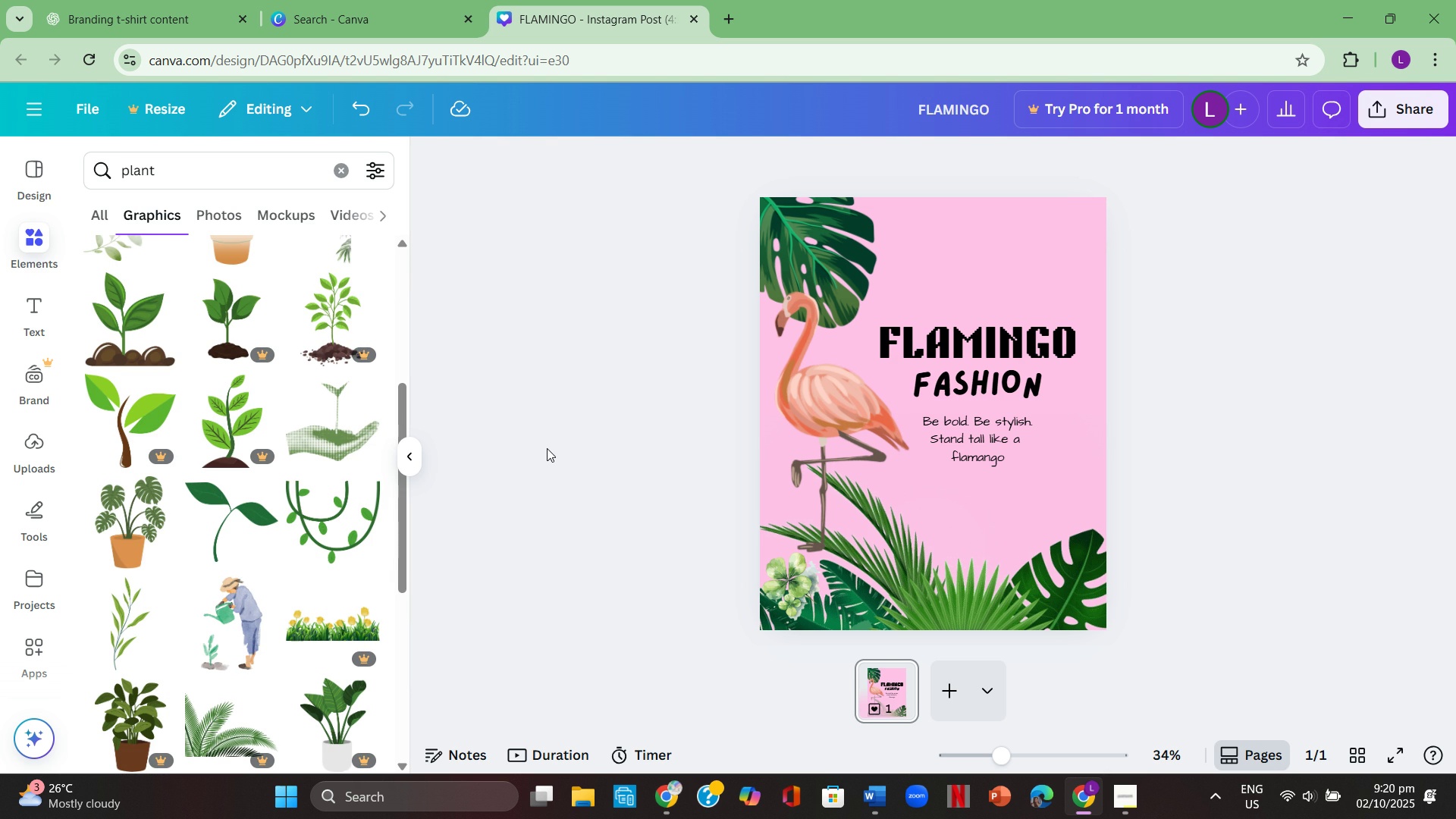 
left_click([1005, 376])
 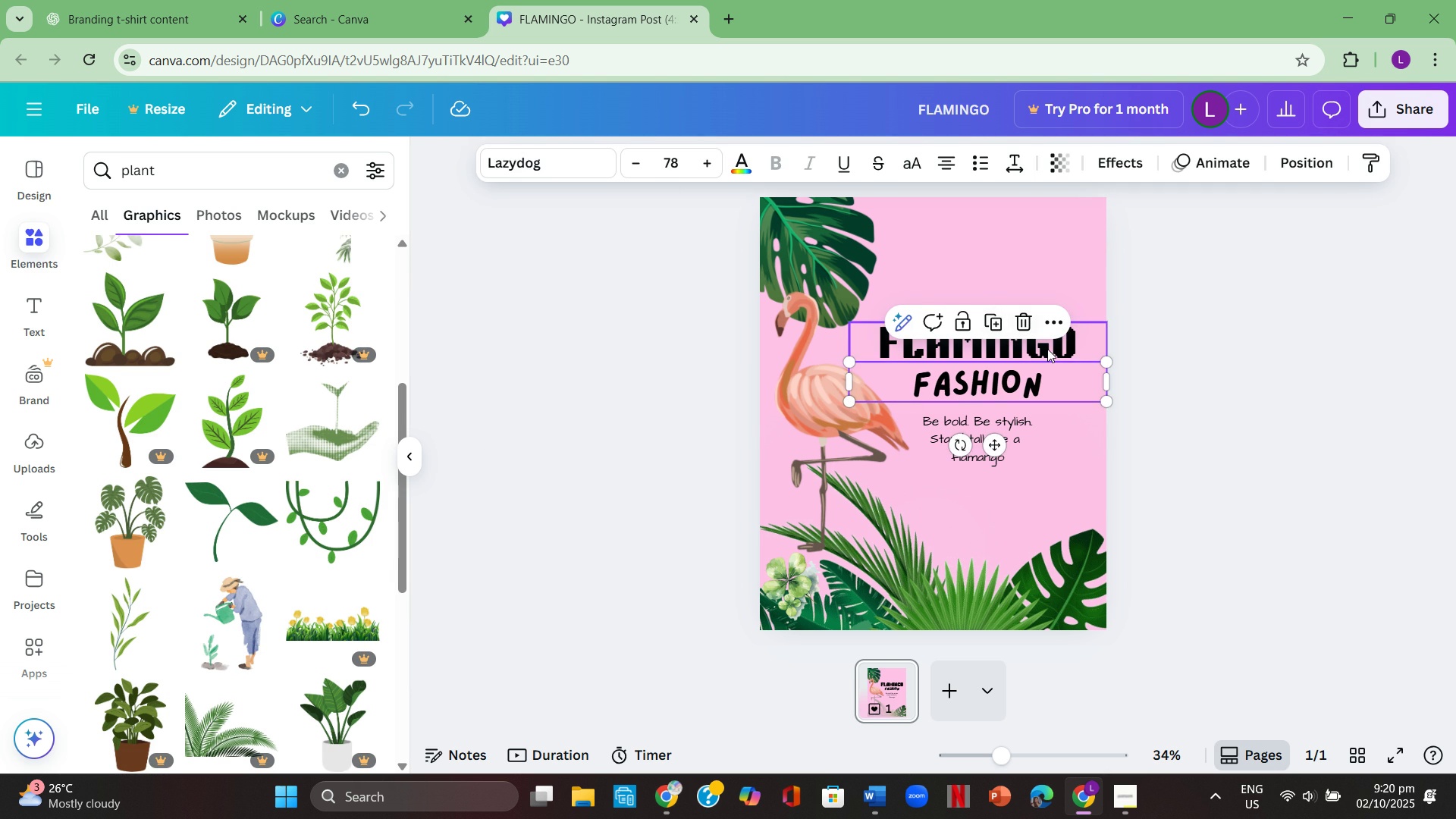 
left_click([1075, 344])
 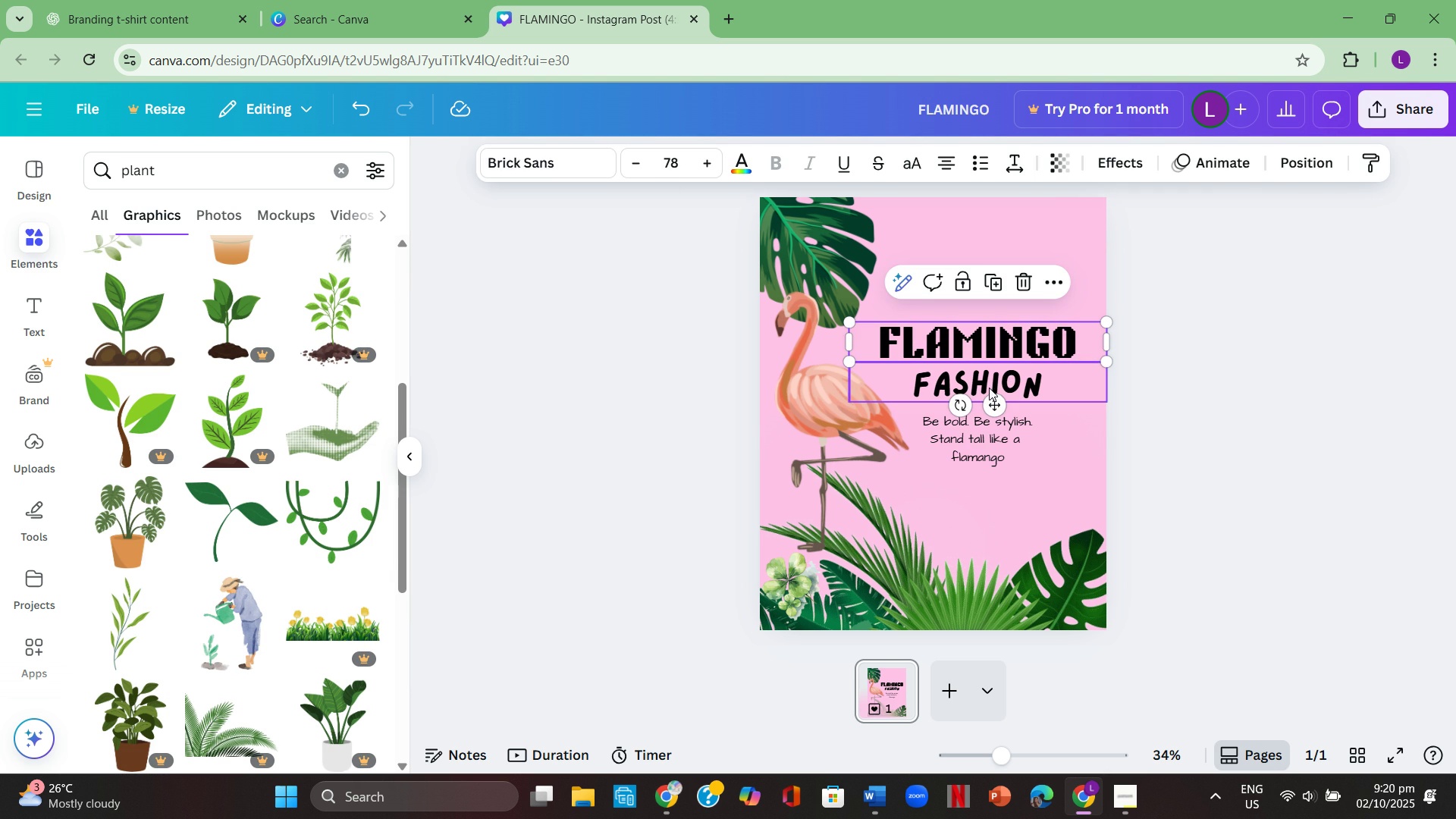 
left_click([994, 379])
 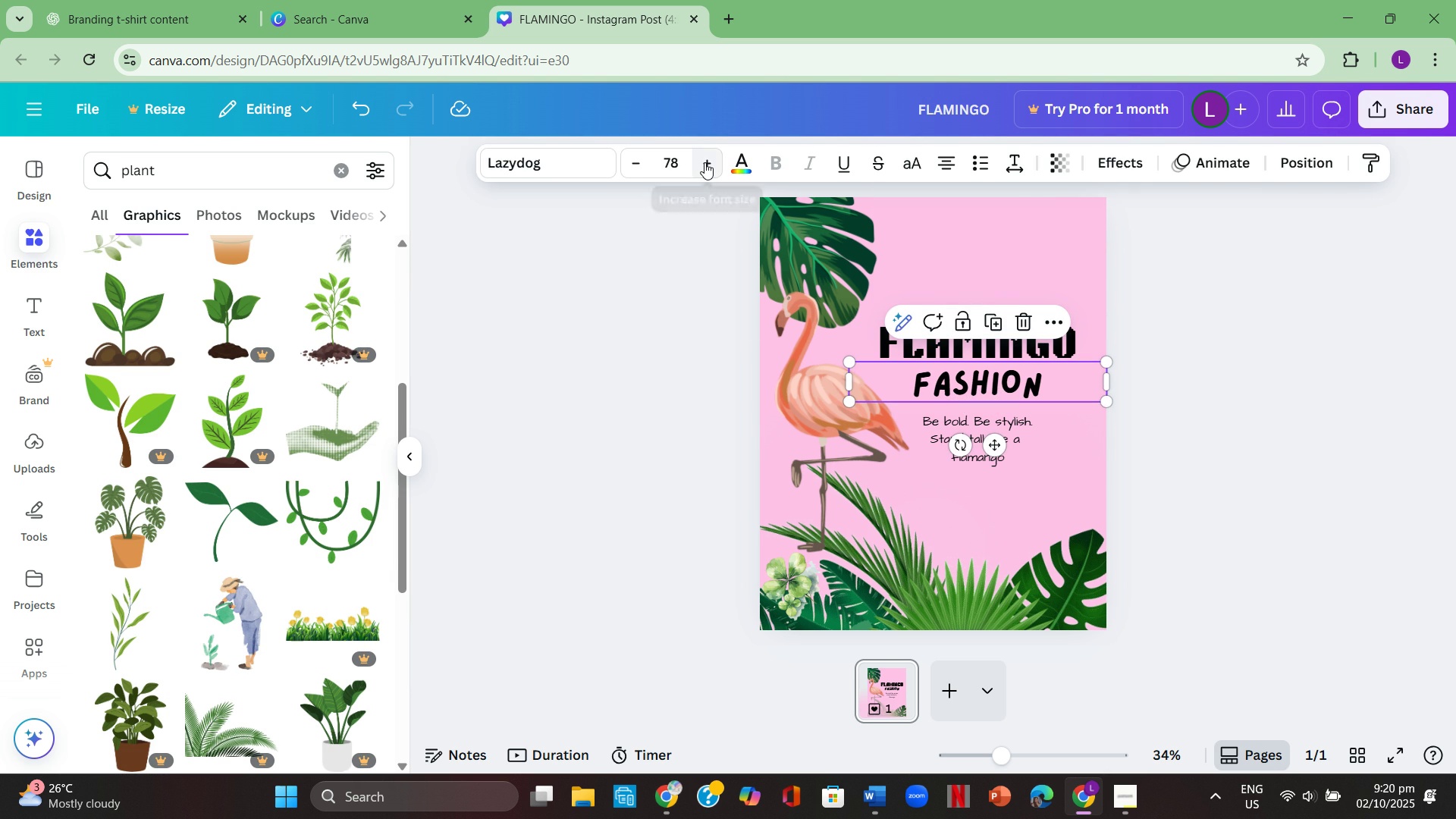 
left_click([704, 162])
 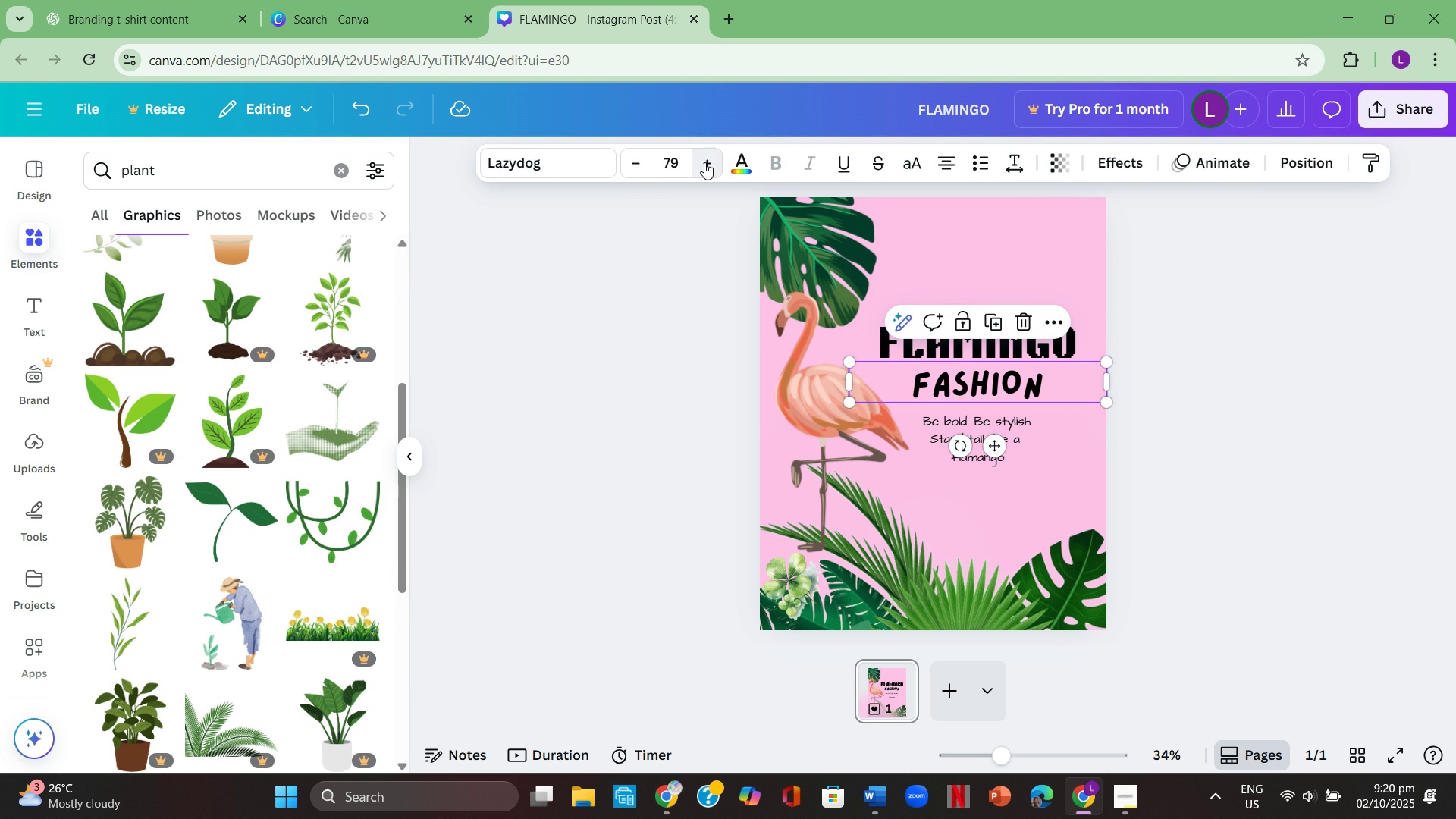 
left_click([704, 162])
 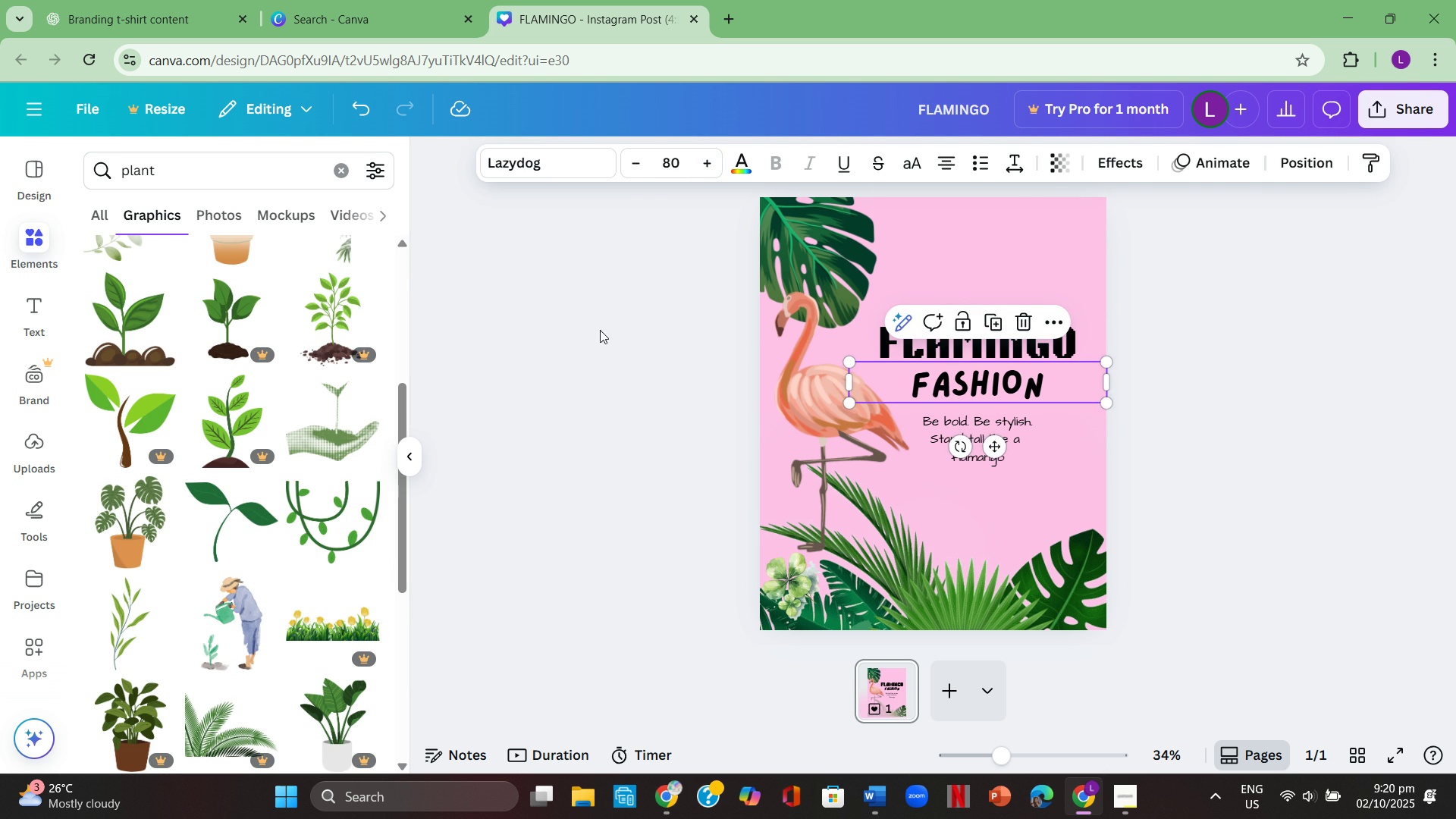 
left_click([600, 330])
 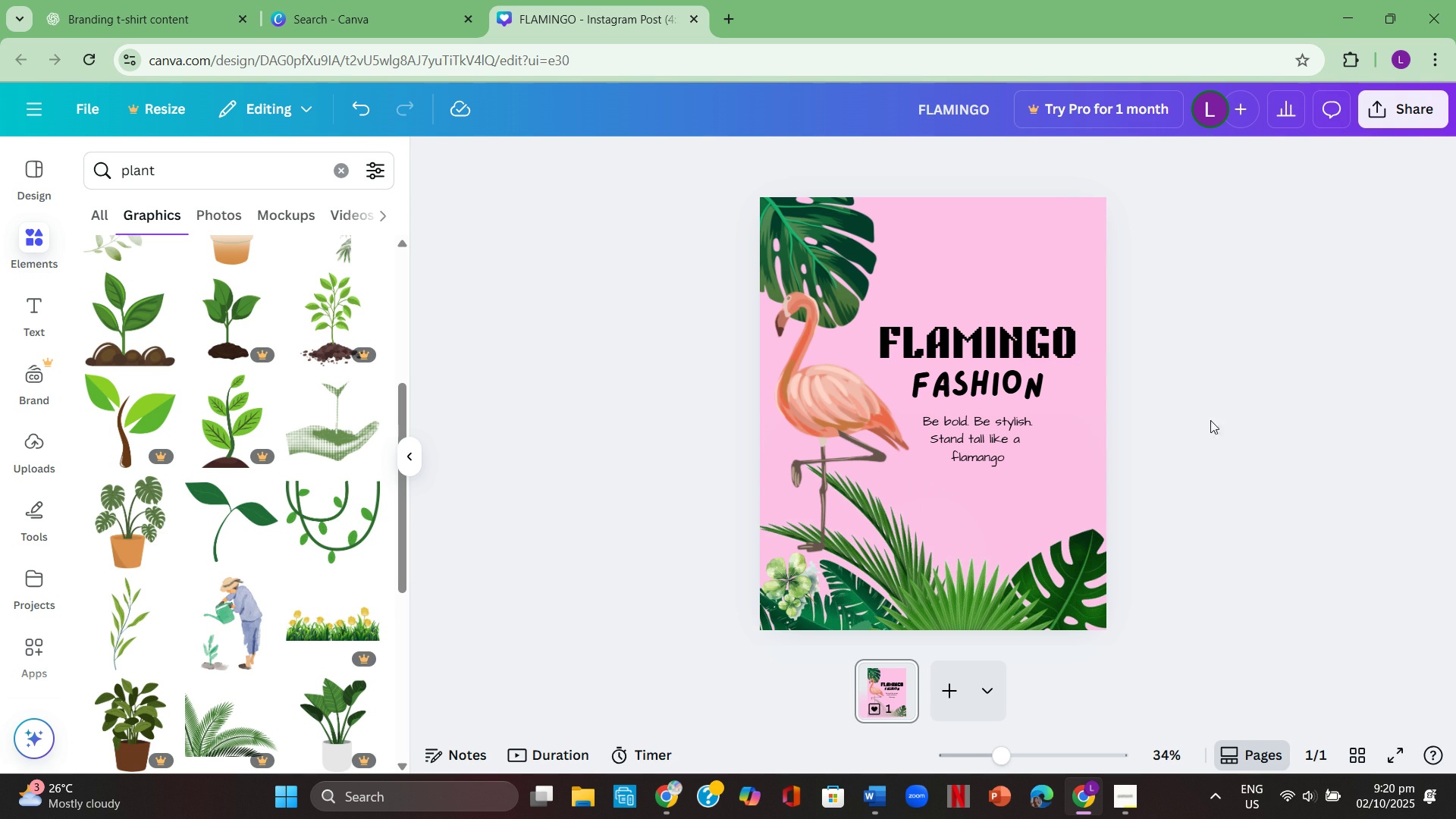 
left_click([1314, 431])
 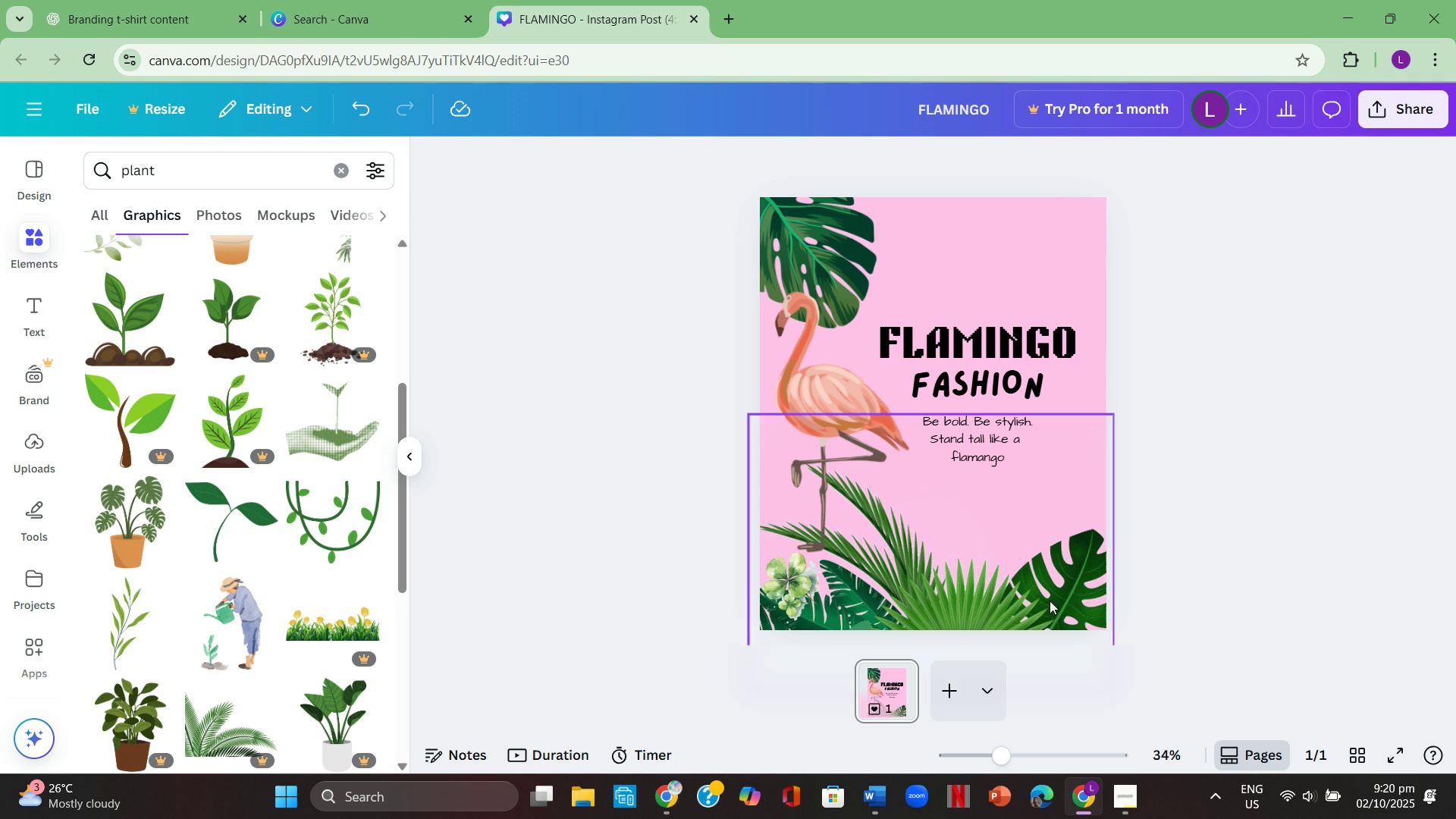 
left_click([1218, 530])
 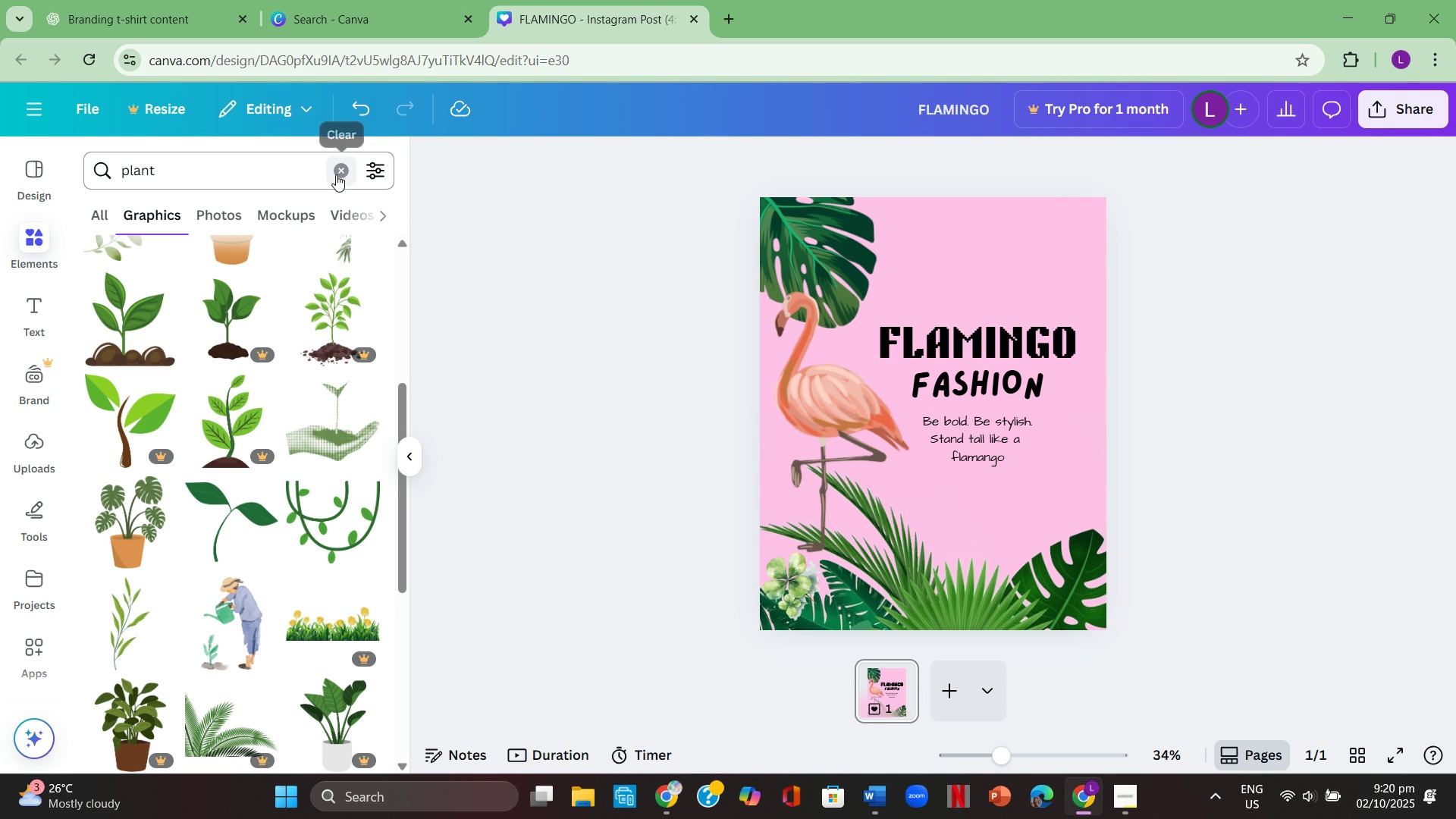 
left_click([337, 172])
 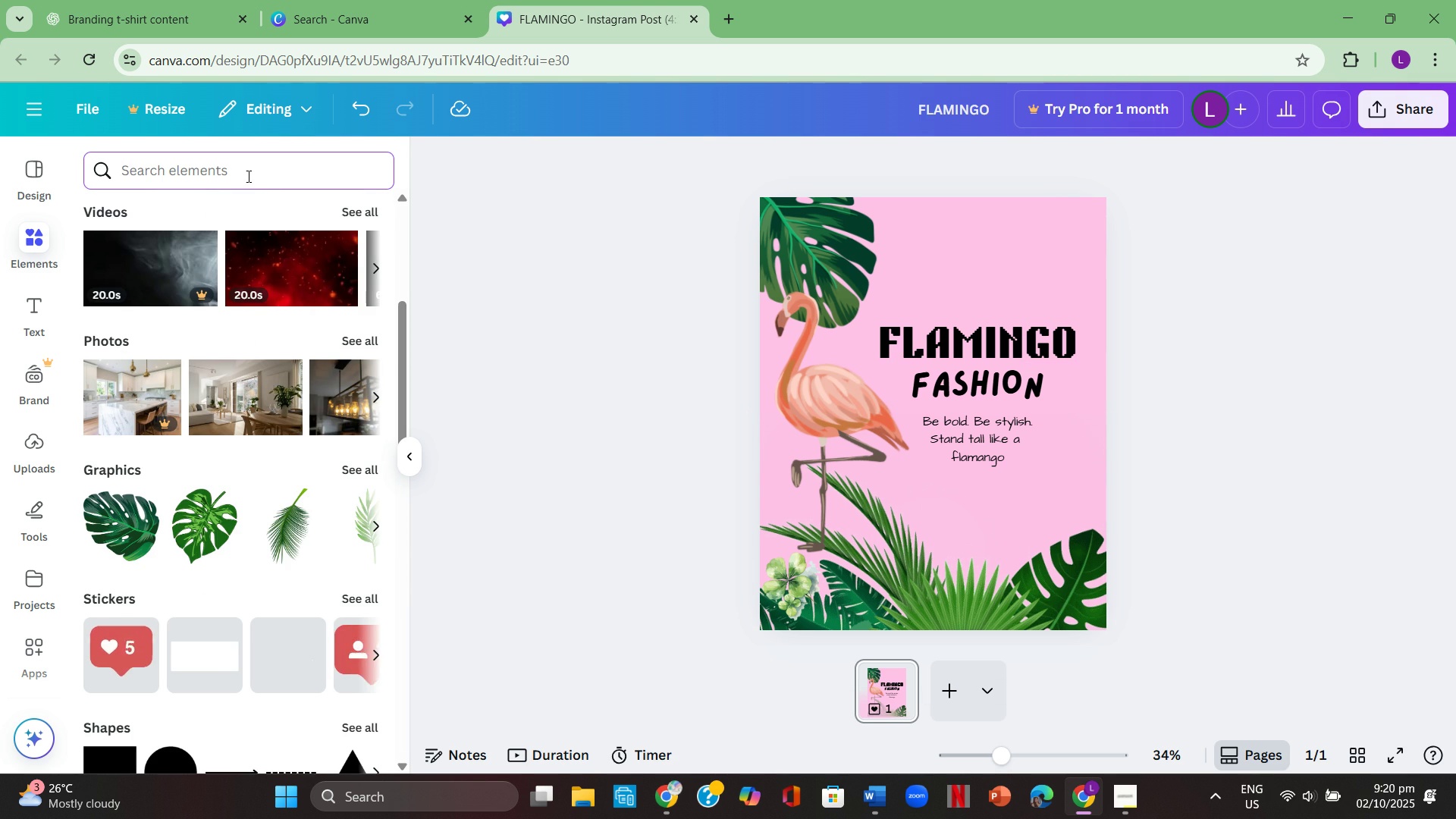 
left_click([246, 171])
 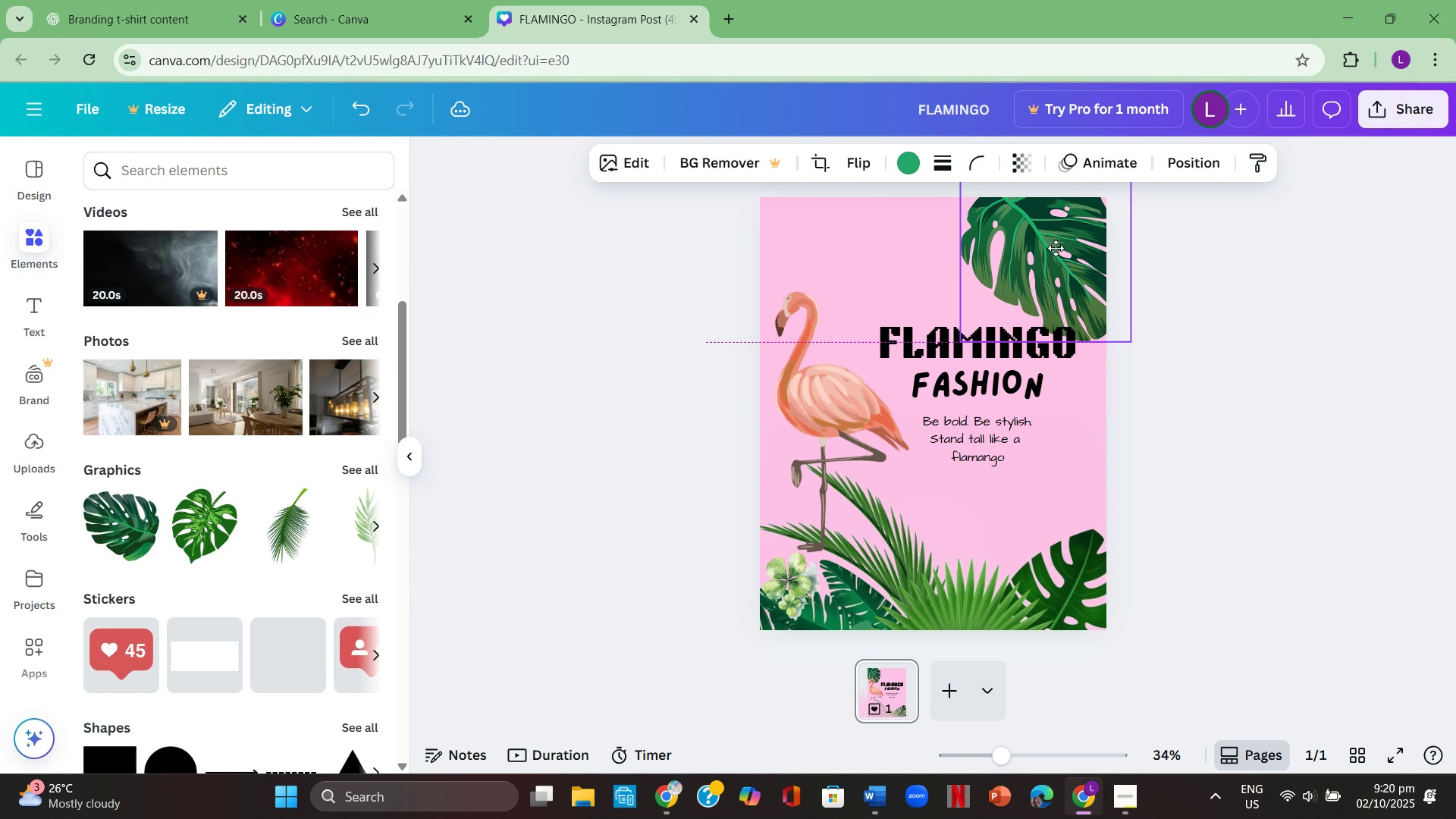 
wait(5.88)
 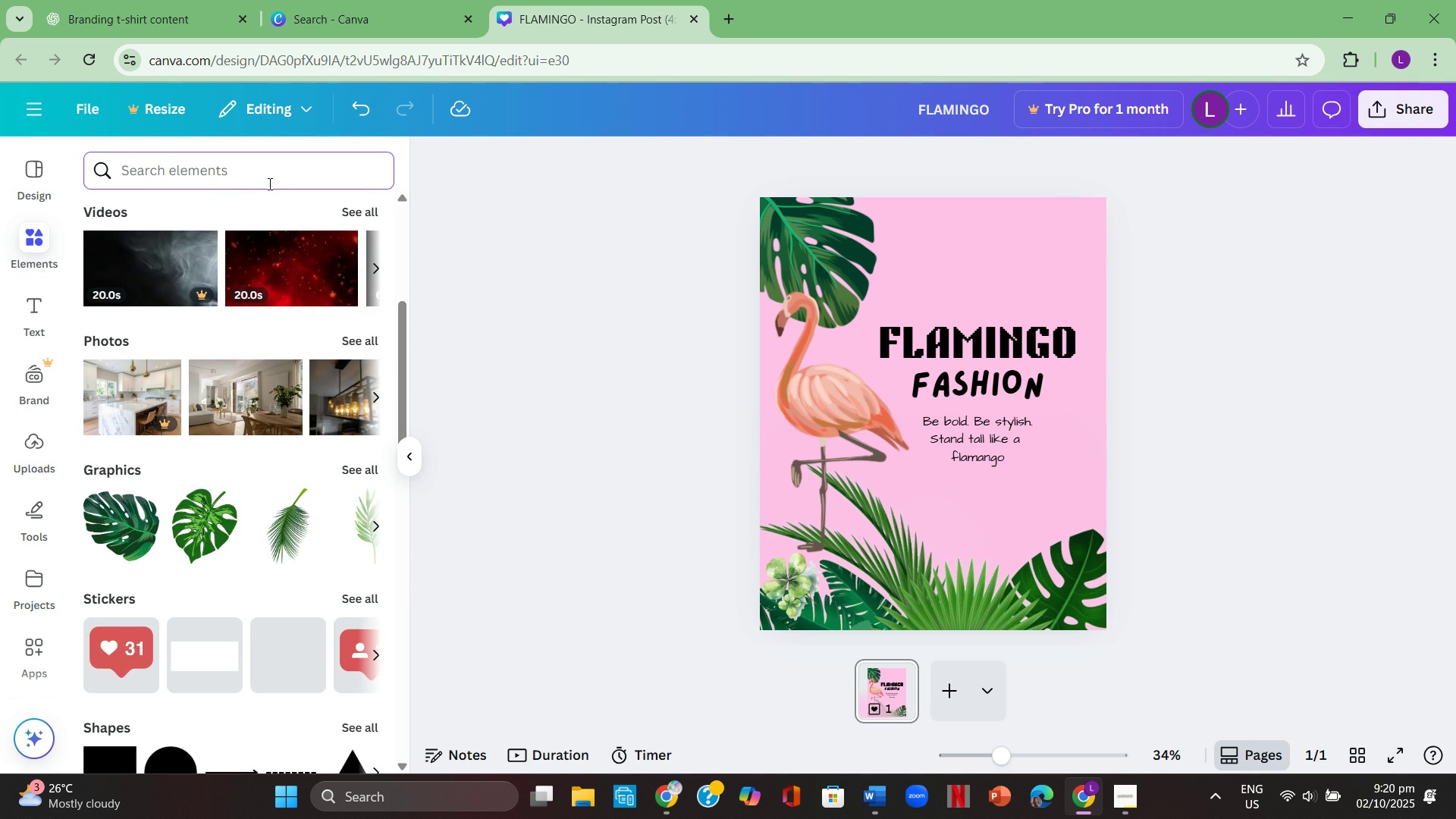 
left_click([1170, 282])
 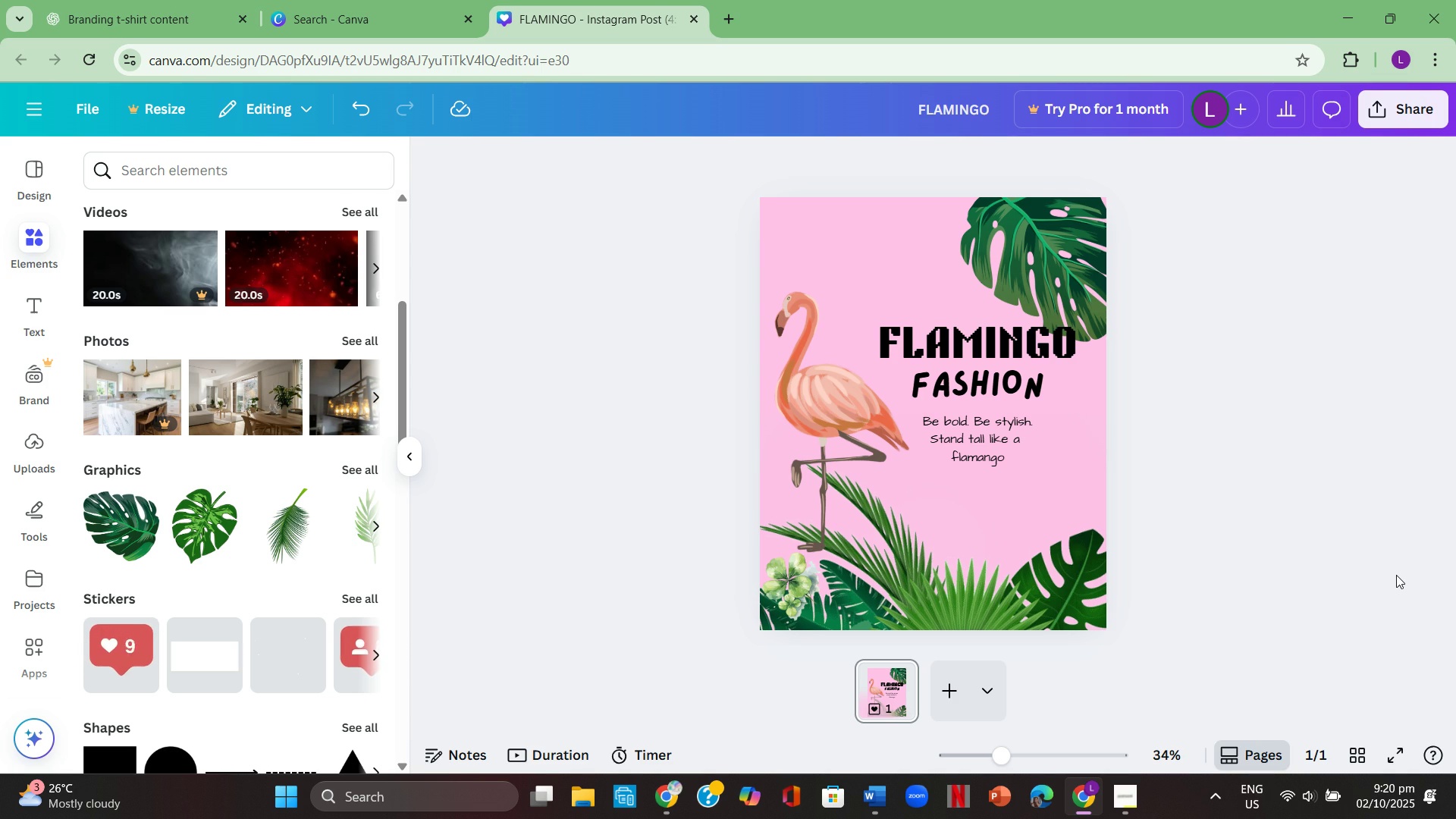 
wait(8.66)
 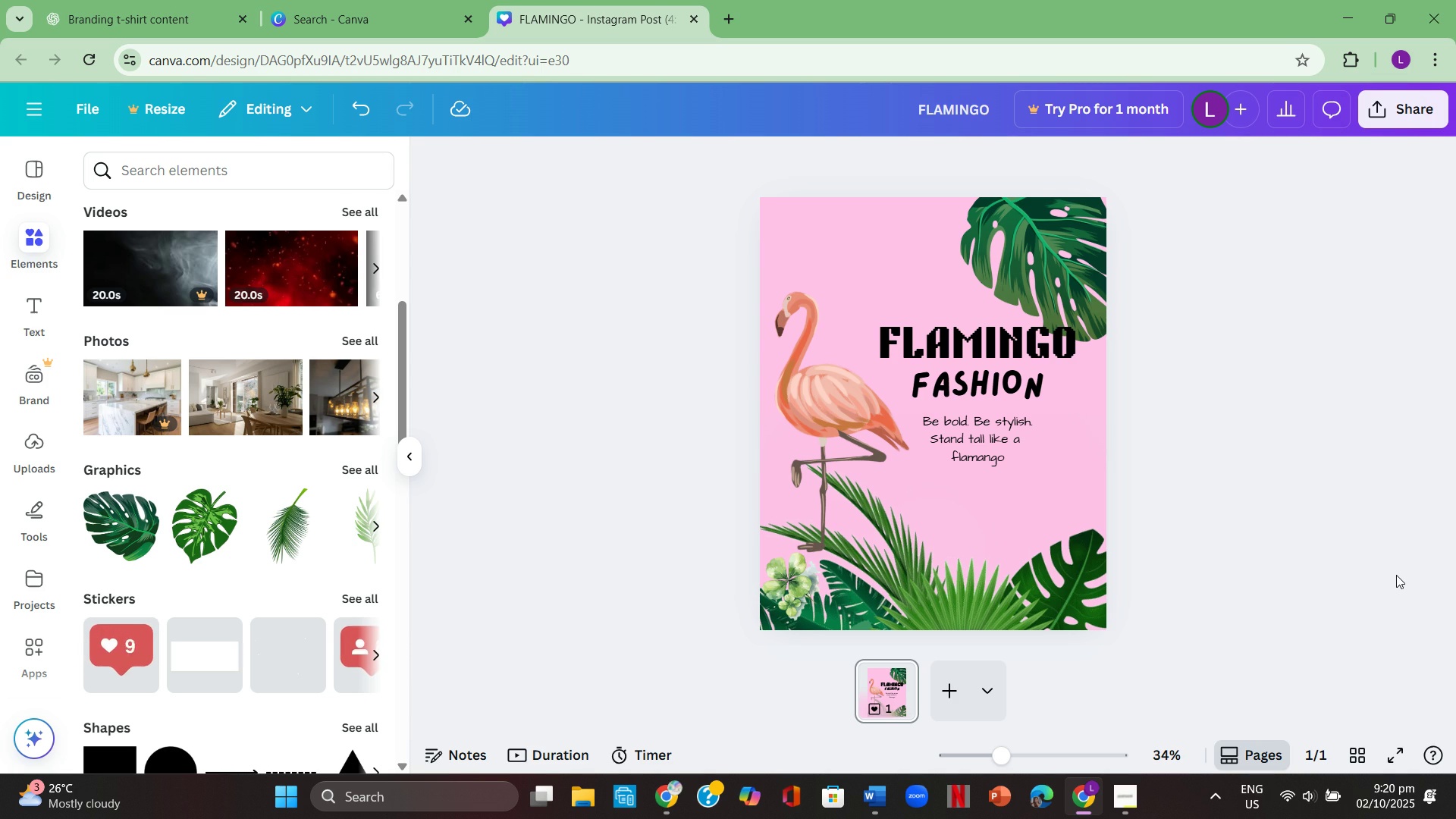 
left_click([1068, 250])